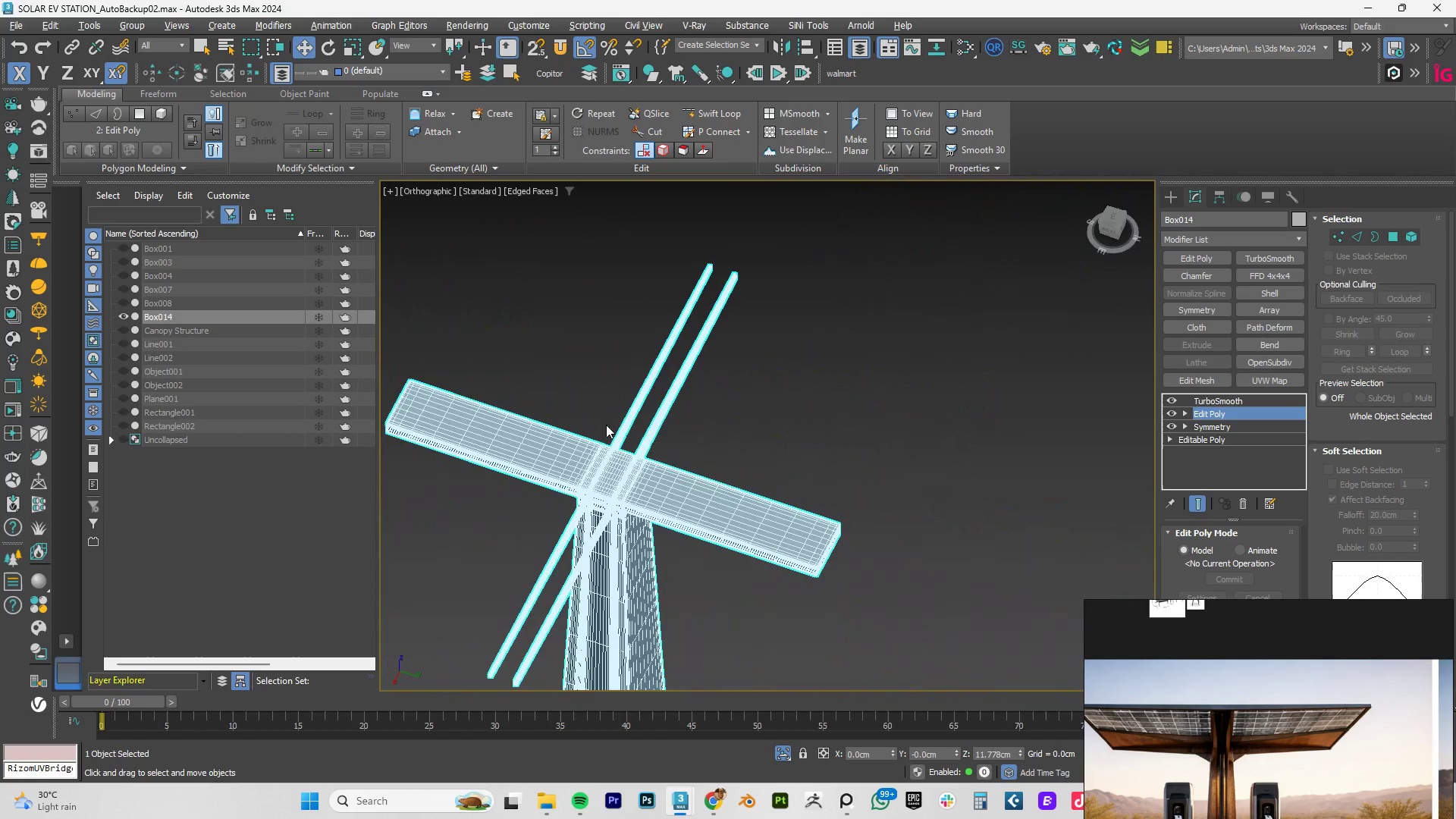 
hold_key(key=AltLeft, duration=0.7)
 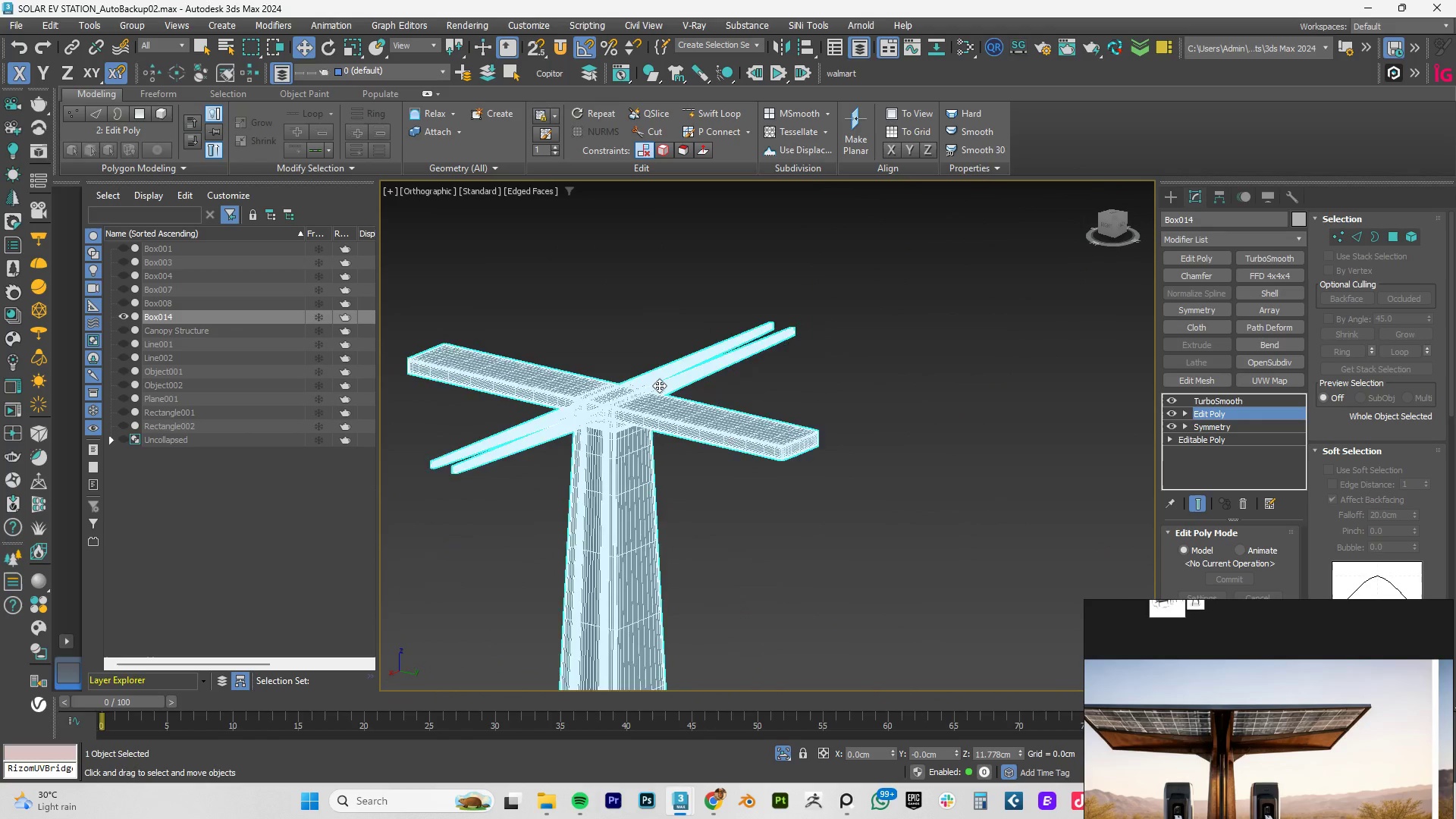 
scroll: coordinate [659, 385], scroll_direction: down, amount: 3.0
 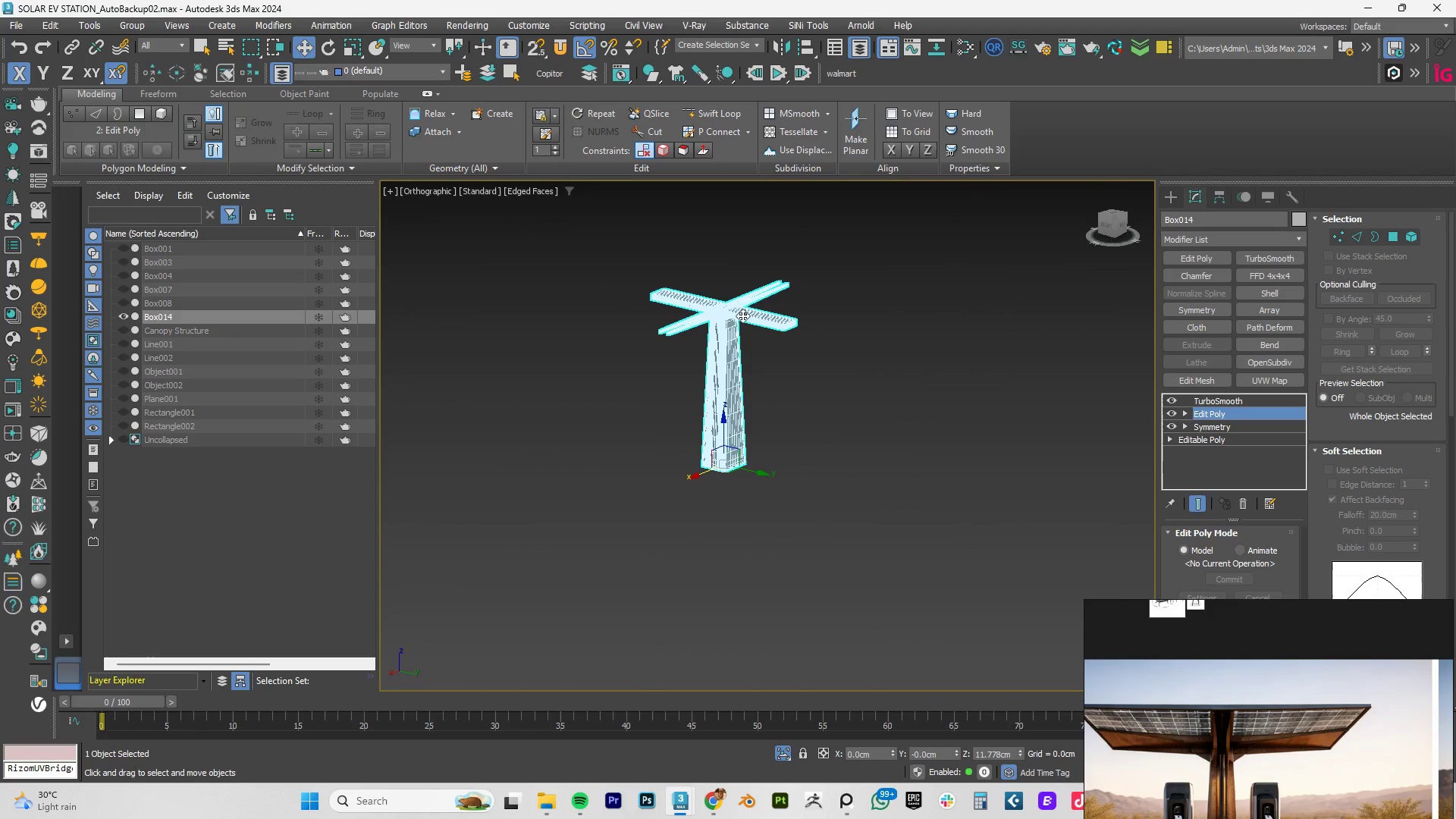 
scroll: coordinate [745, 361], scroll_direction: up, amount: 3.0
 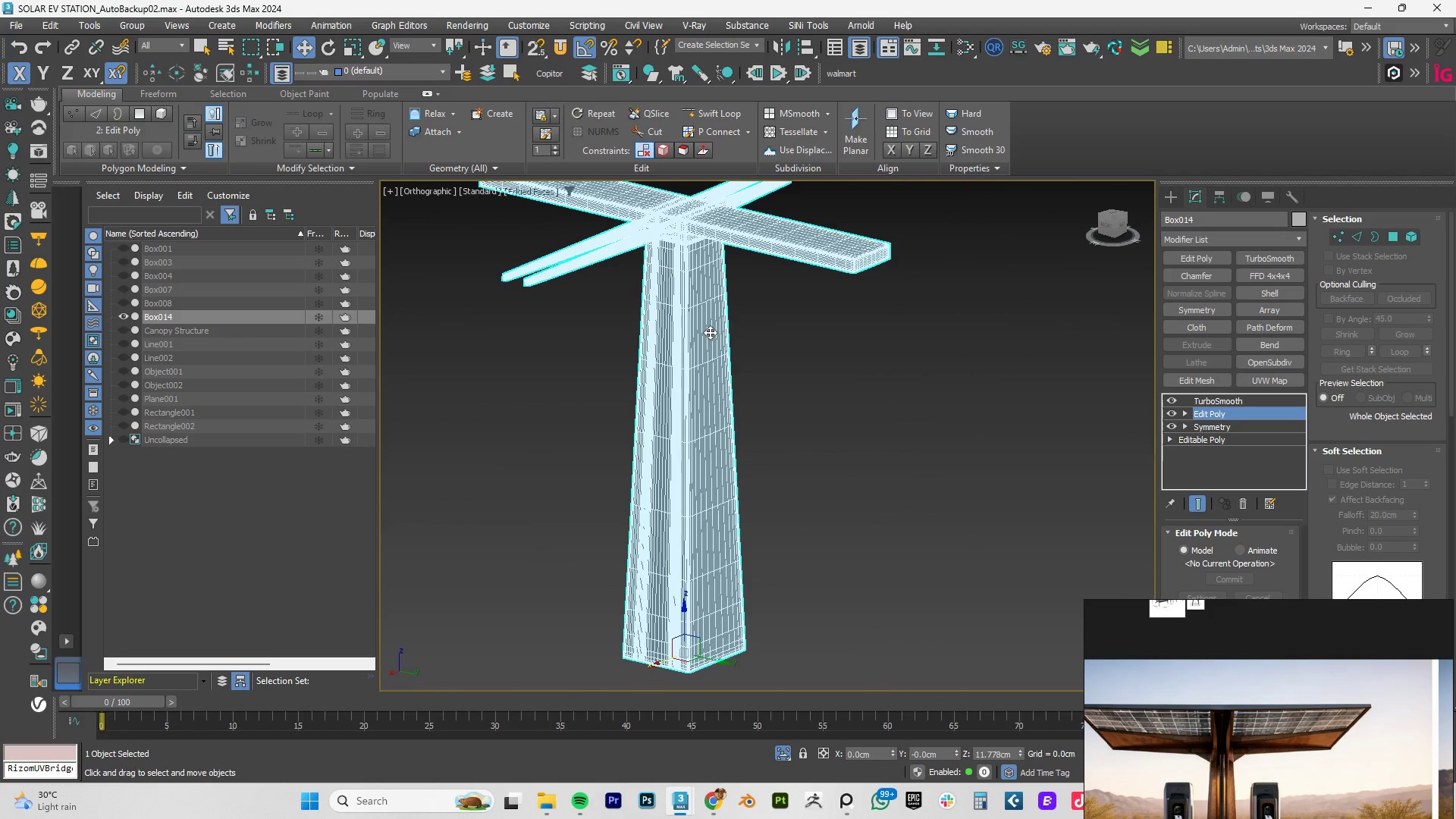 
hold_key(key=AltLeft, duration=1.12)
 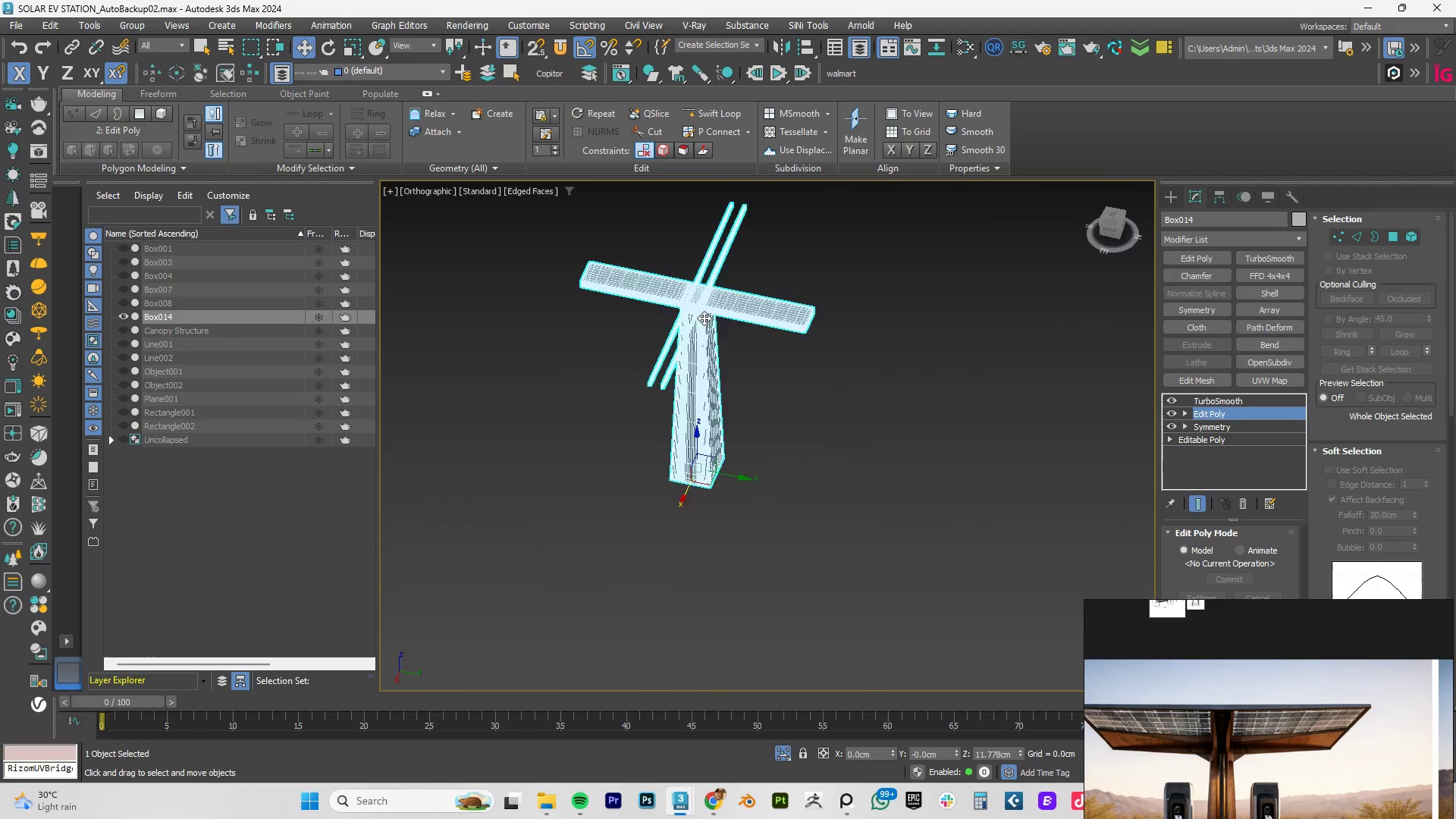 
scroll: coordinate [710, 332], scroll_direction: down, amount: 2.0
 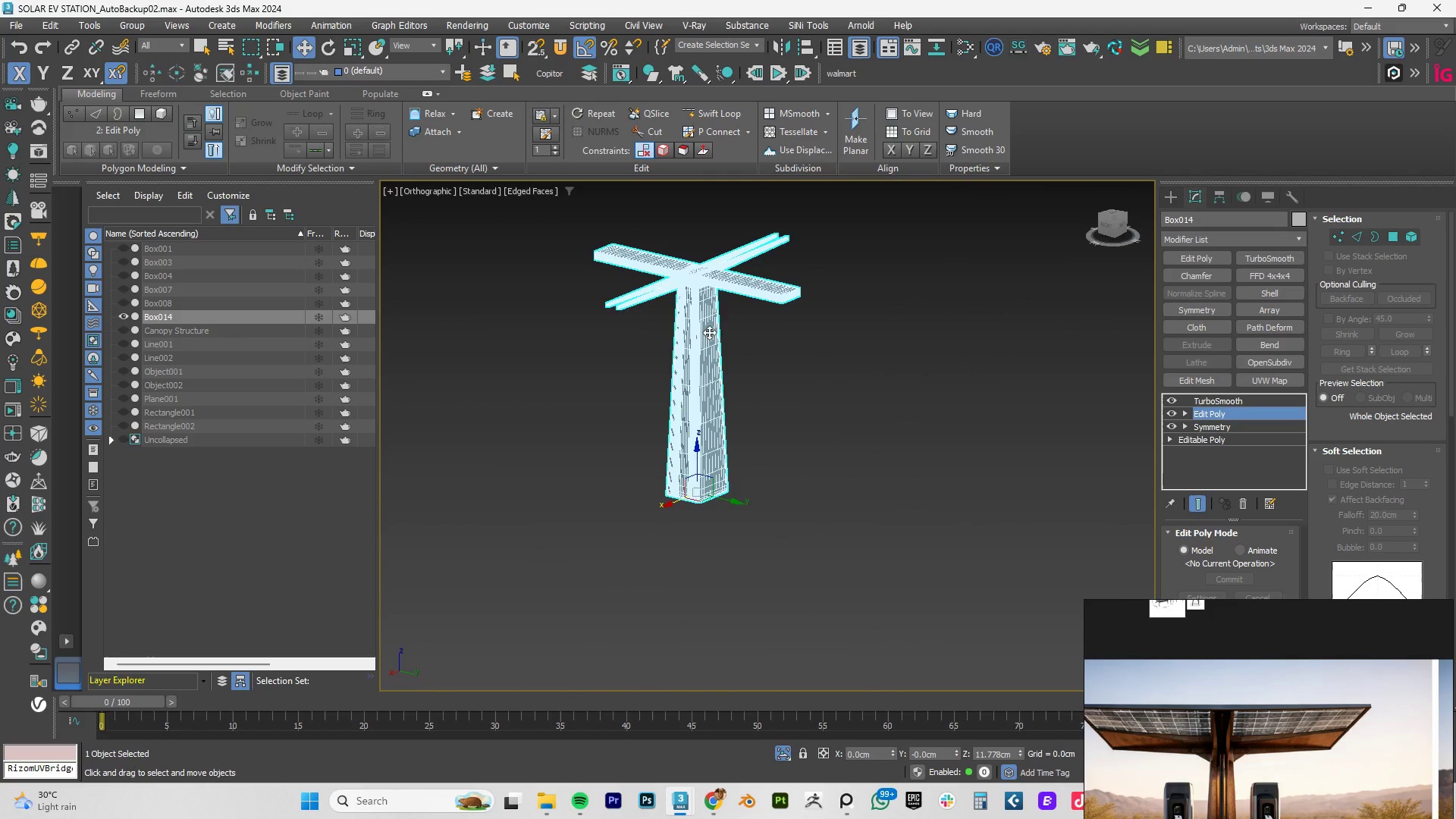 
scroll: coordinate [675, 306], scroll_direction: up, amount: 8.0
 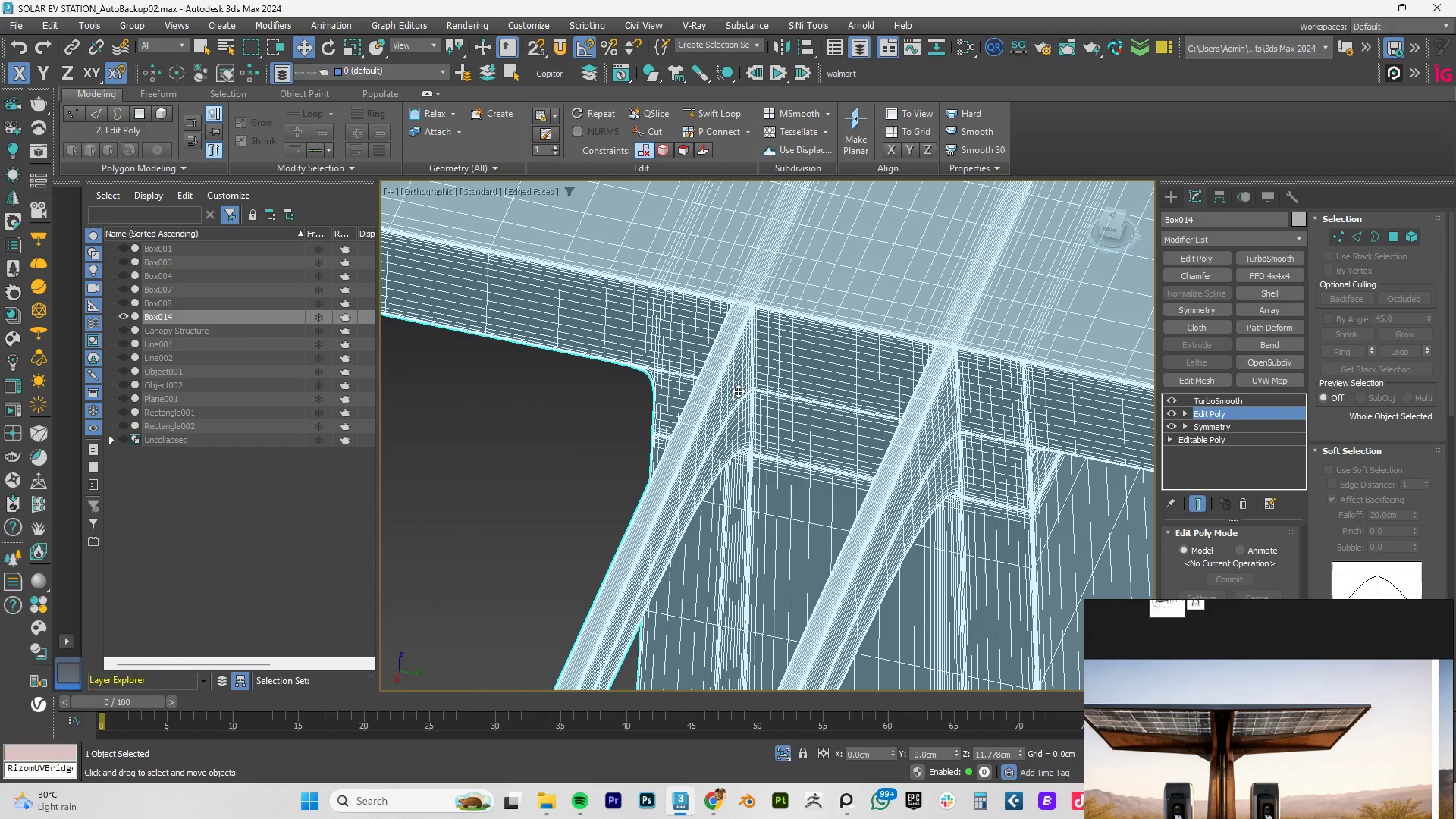 
hold_key(key=AltLeft, duration=0.52)
 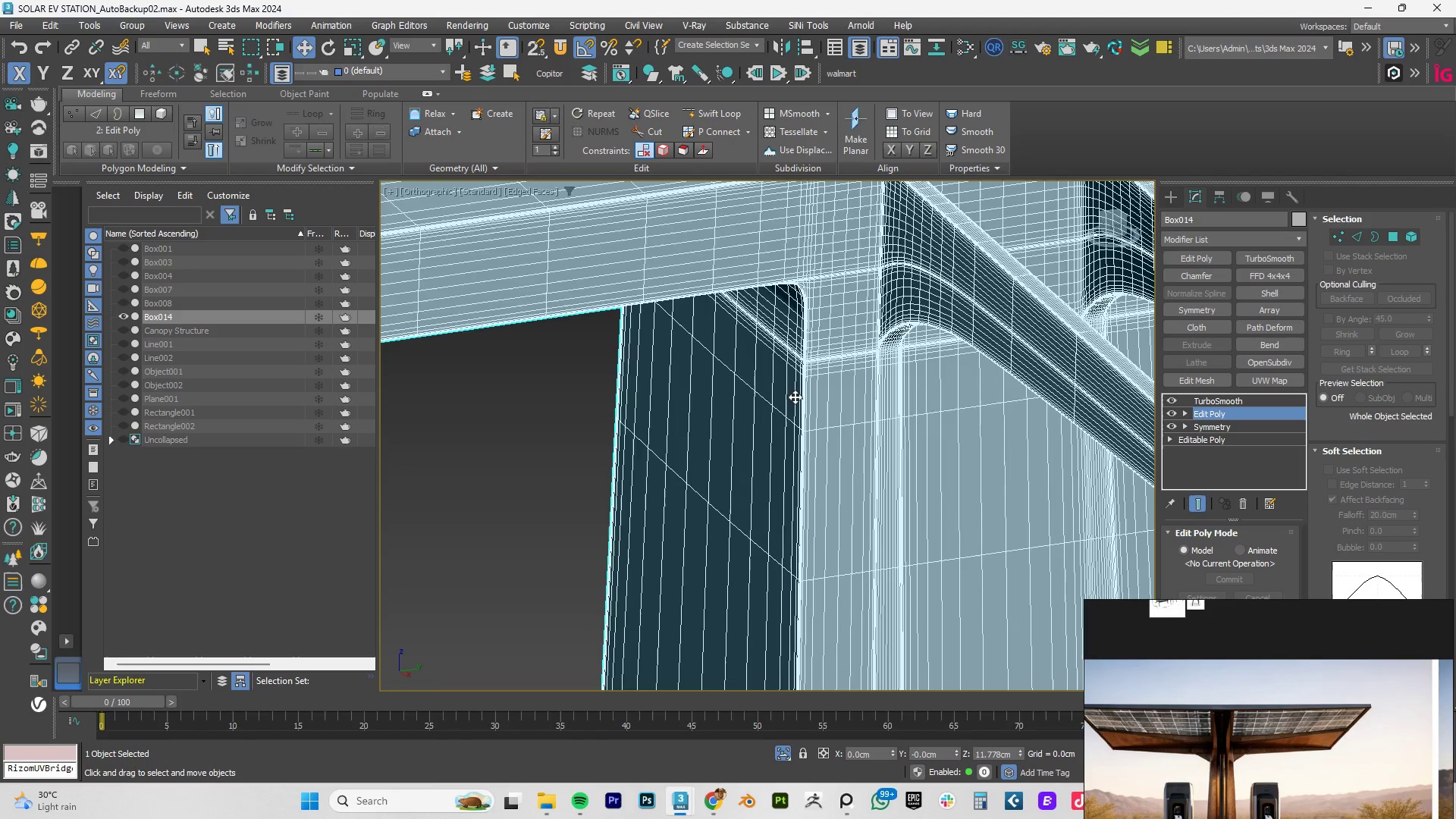 
scroll: coordinate [703, 340], scroll_direction: none, amount: 0.0
 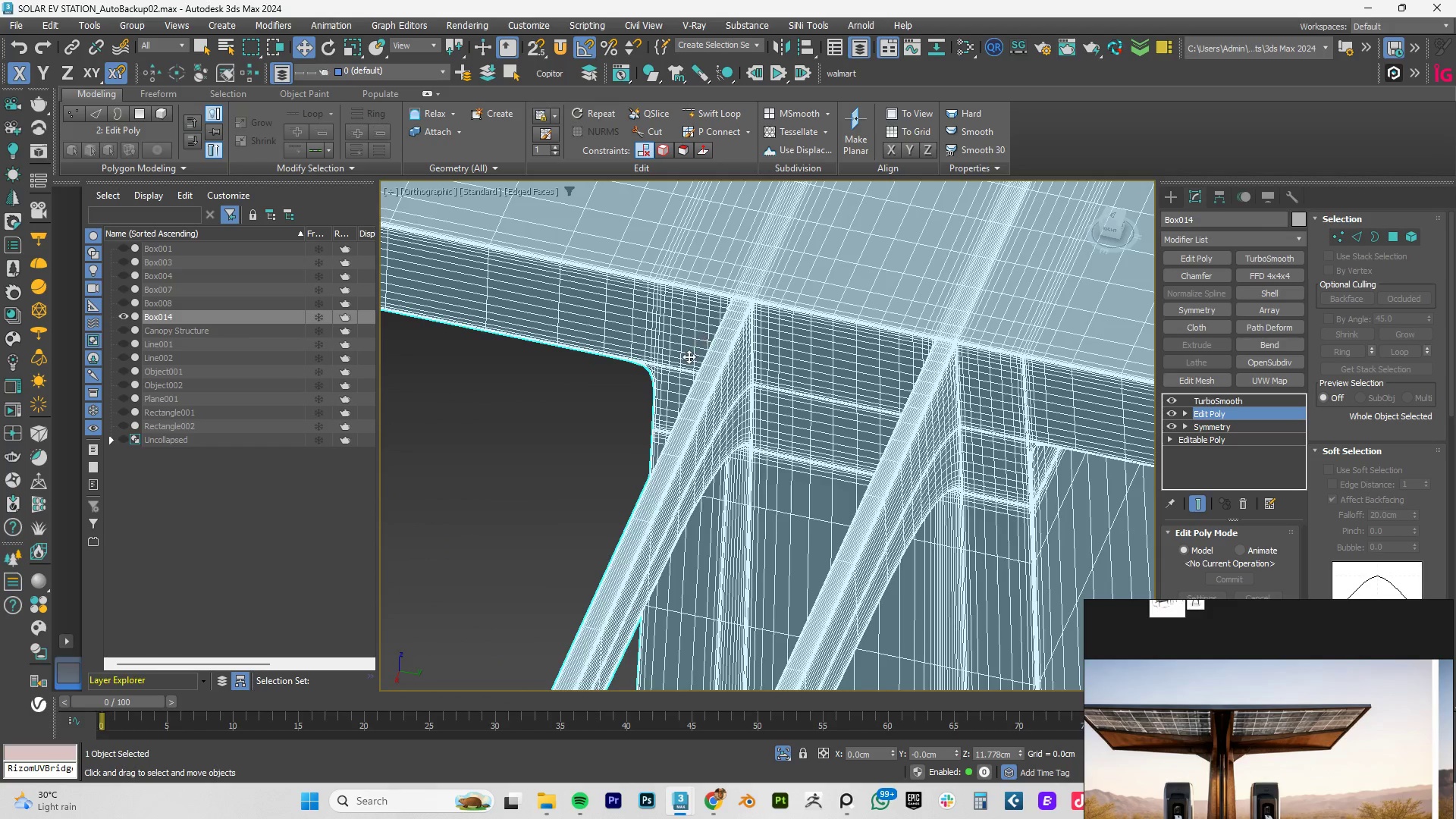 
scroll: coordinate [805, 294], scroll_direction: up, amount: 4.0
 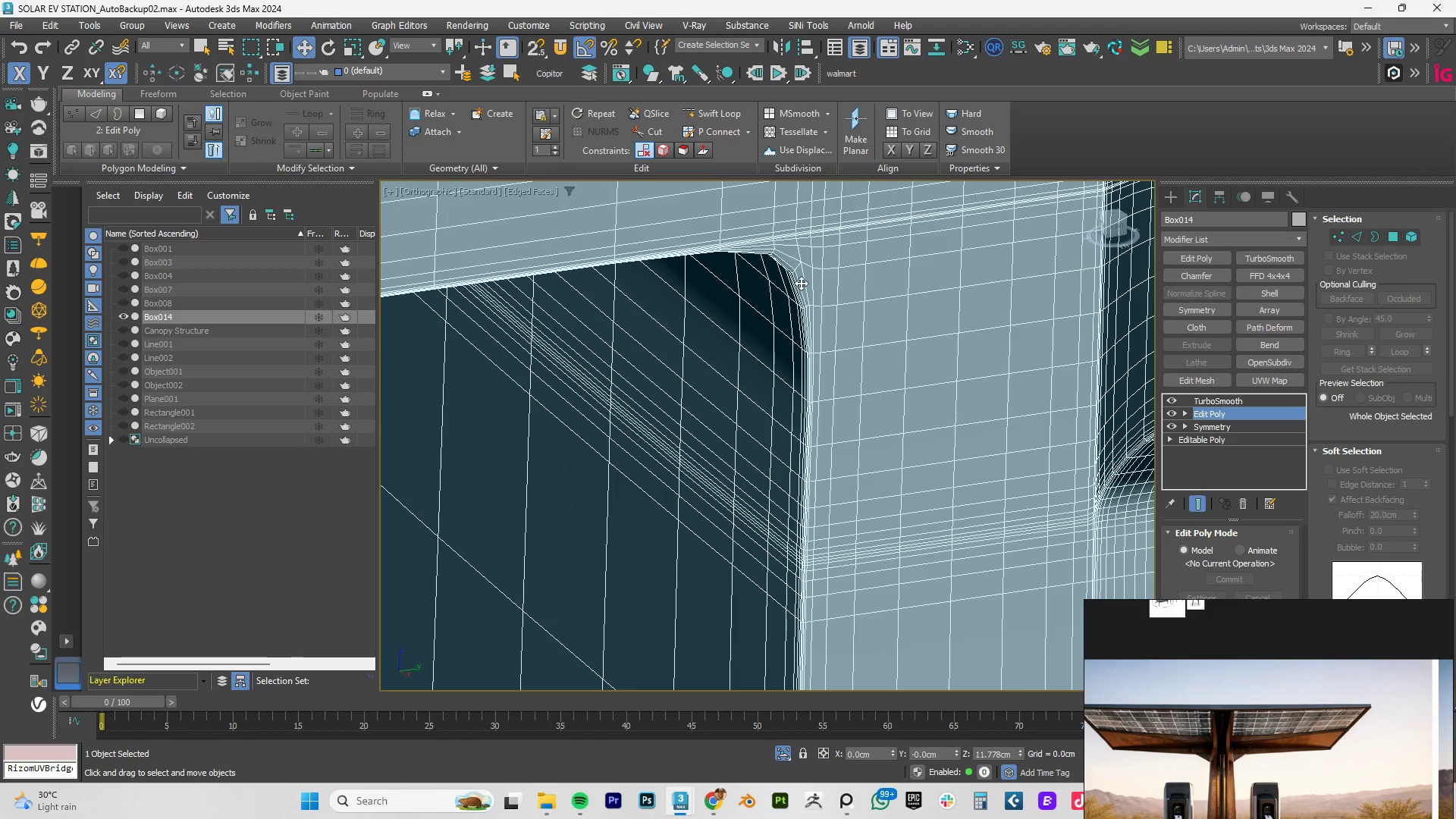 
key(Alt+1)
 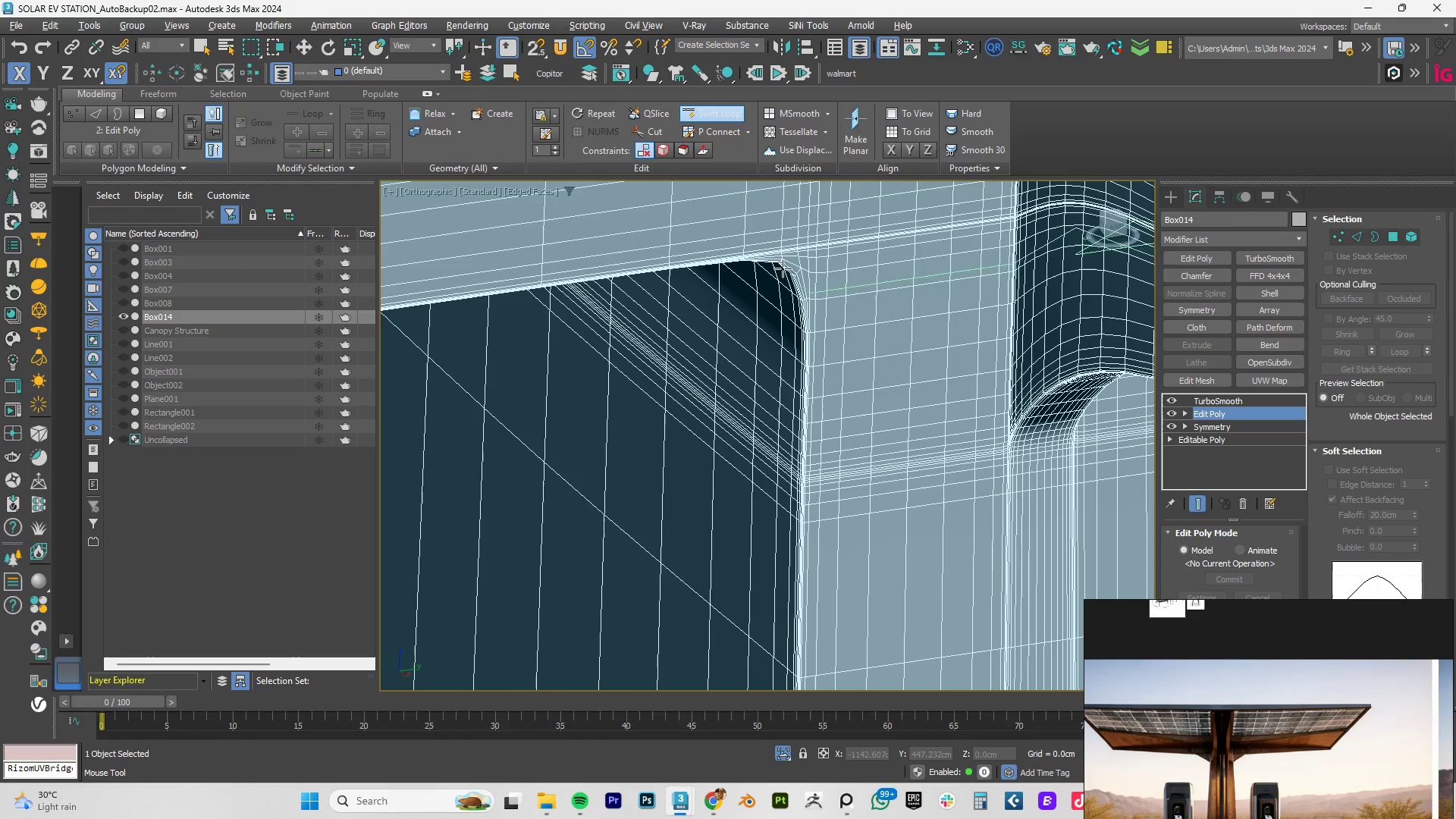 
scroll: coordinate [801, 282], scroll_direction: down, amount: 1.0
 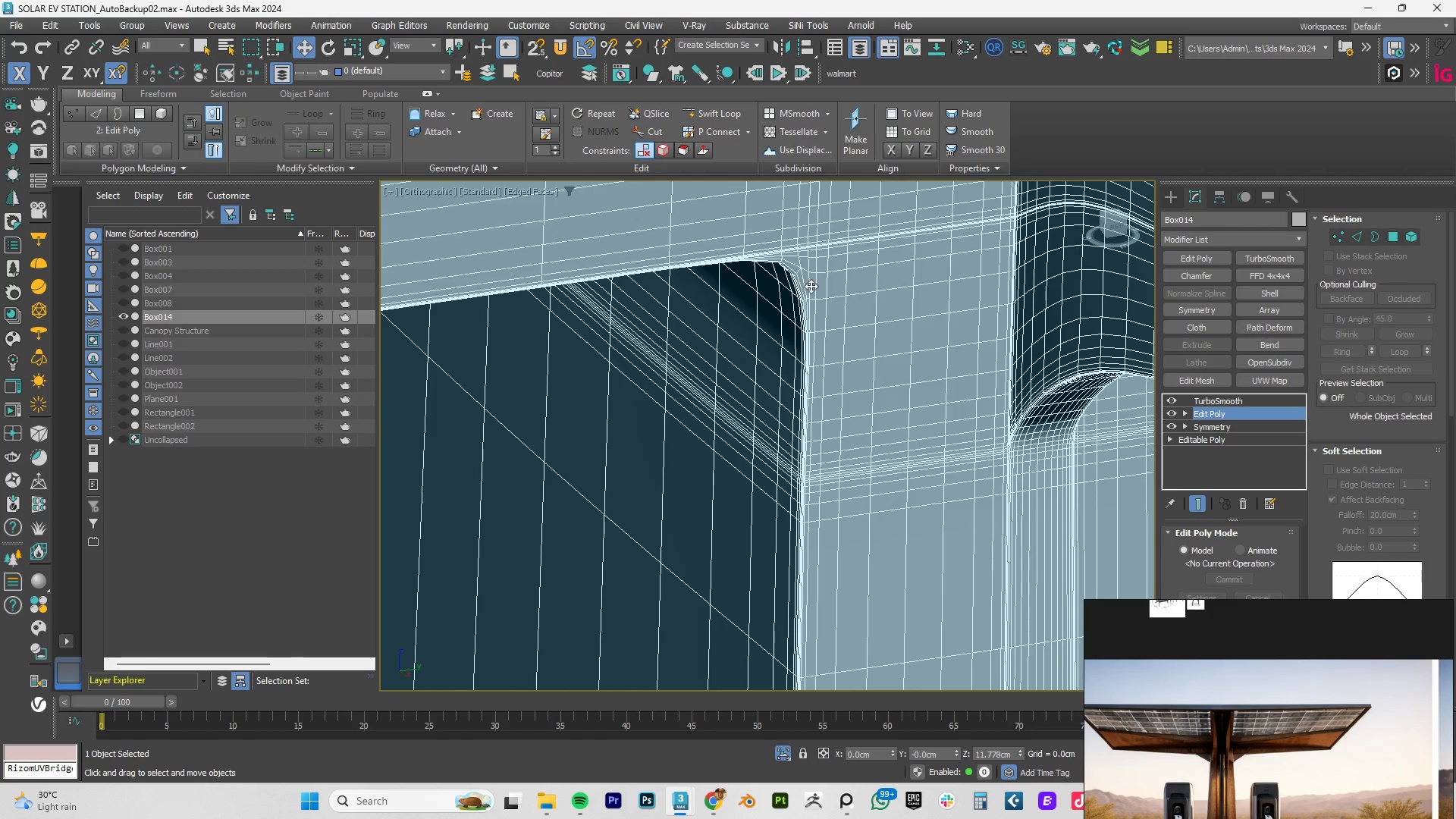 
right_click([814, 276])
 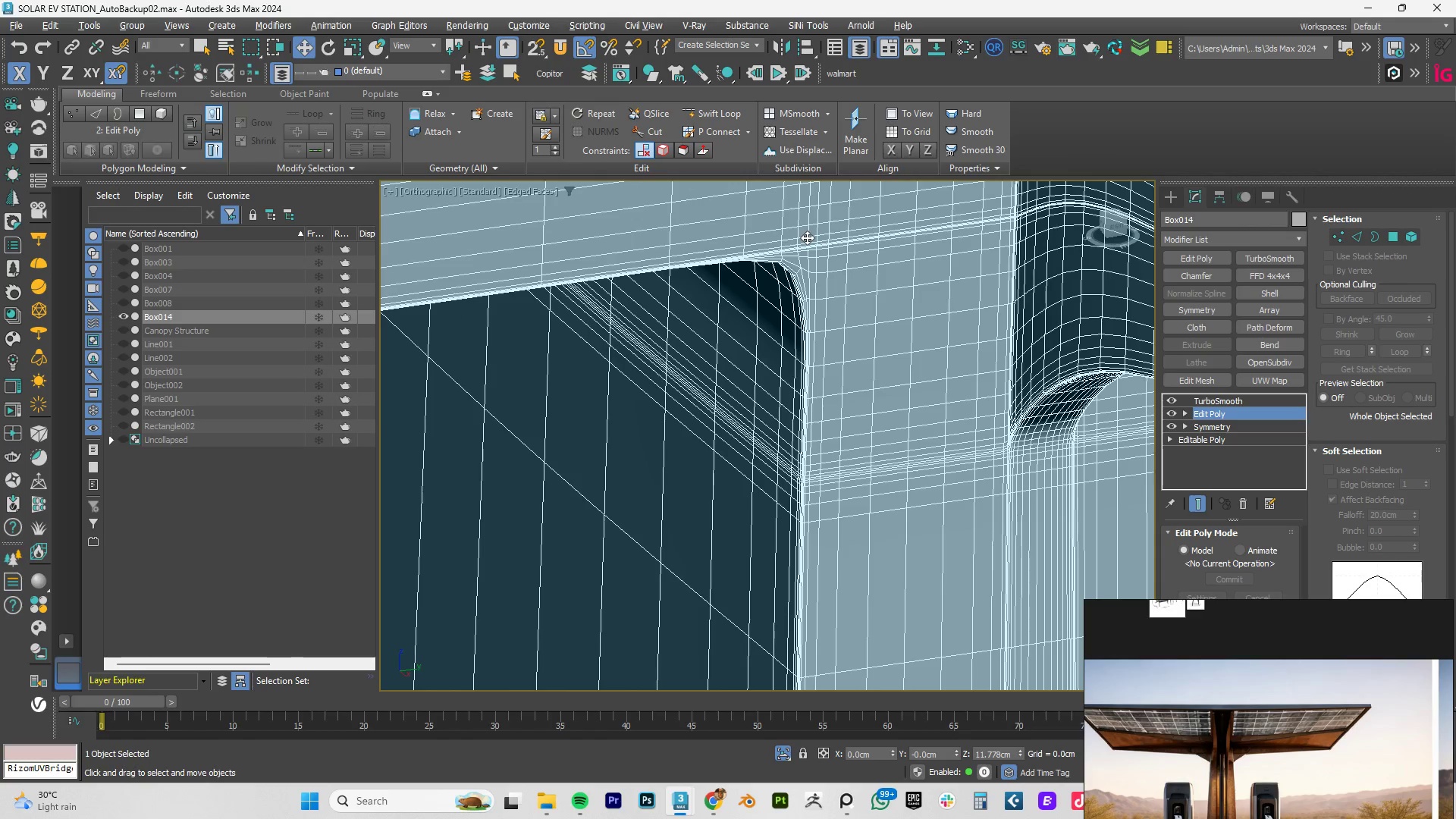 
hold_key(key=AltLeft, duration=0.62)
 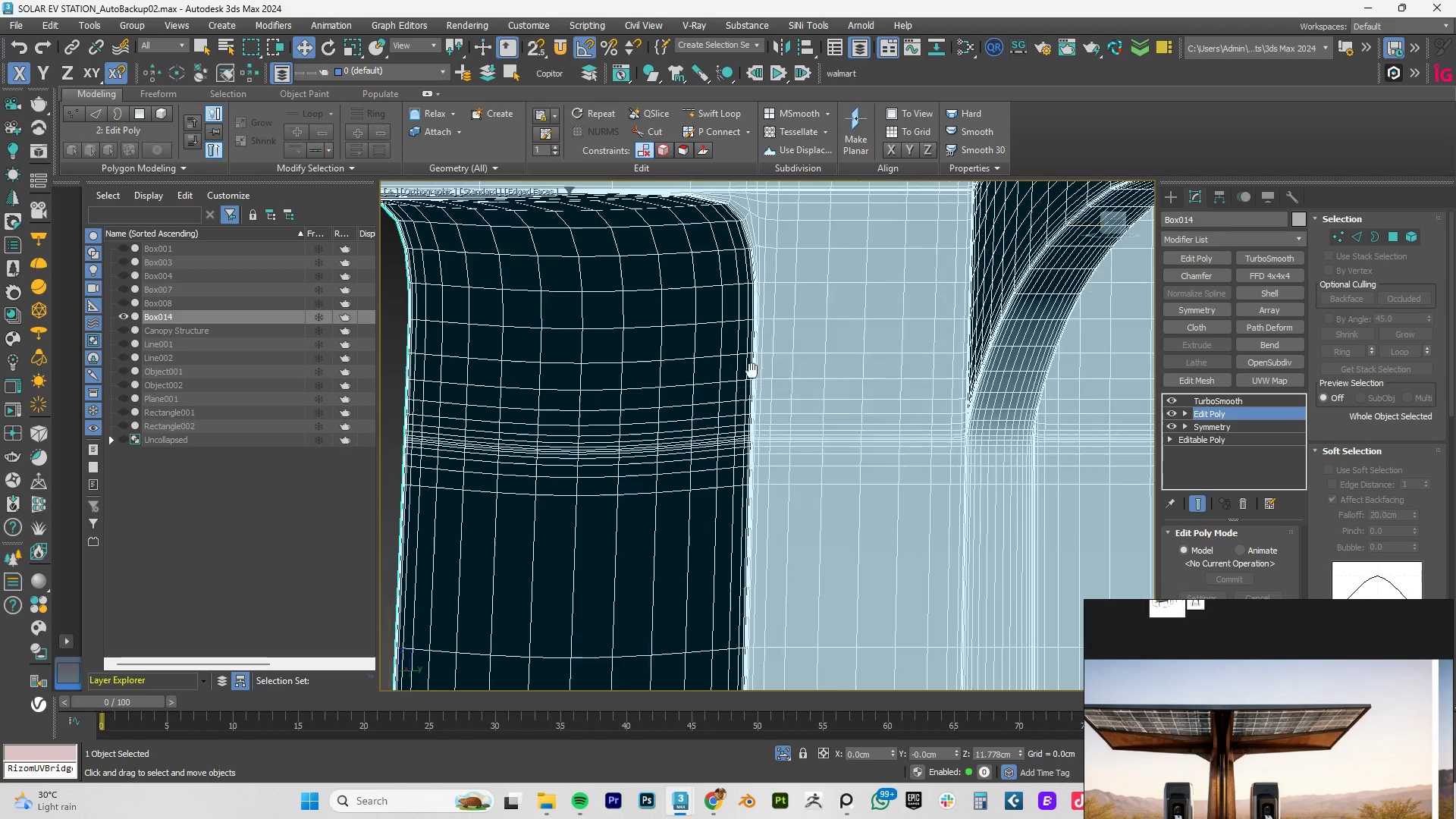 
scroll: coordinate [750, 343], scroll_direction: down, amount: 2.0
 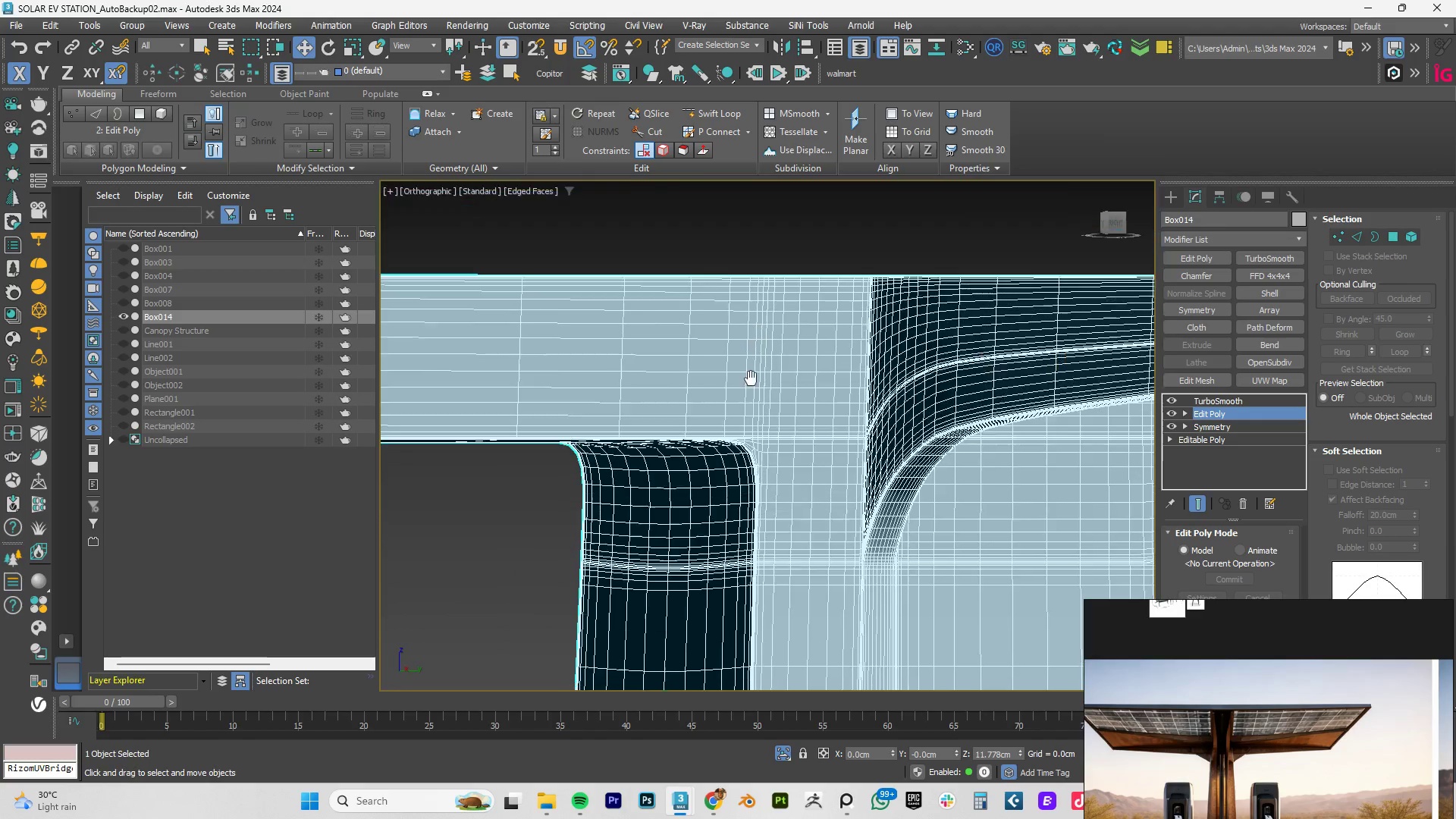 
hold_key(key=AltLeft, duration=0.55)
 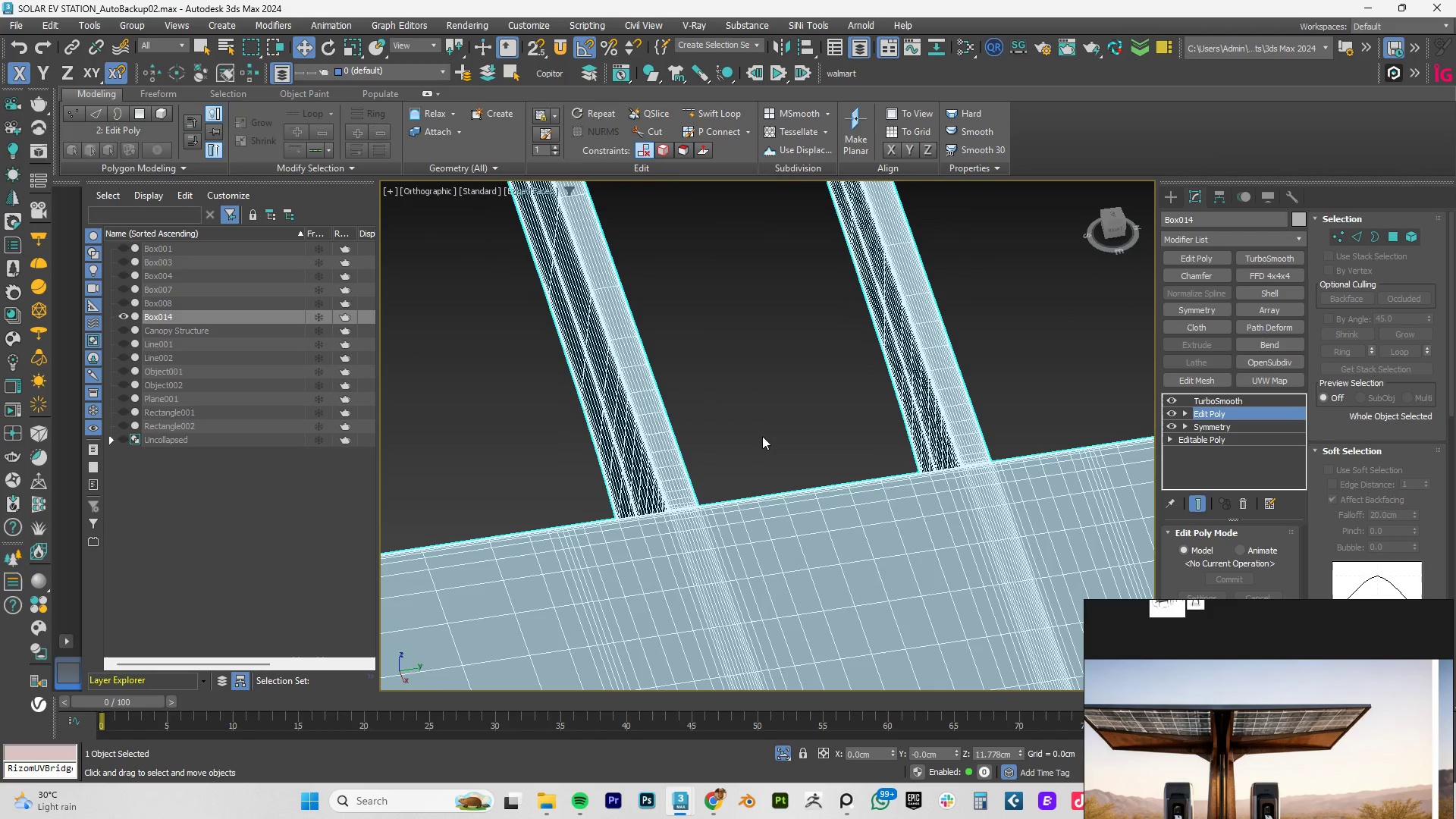 
hold_key(key=AltLeft, duration=0.44)
 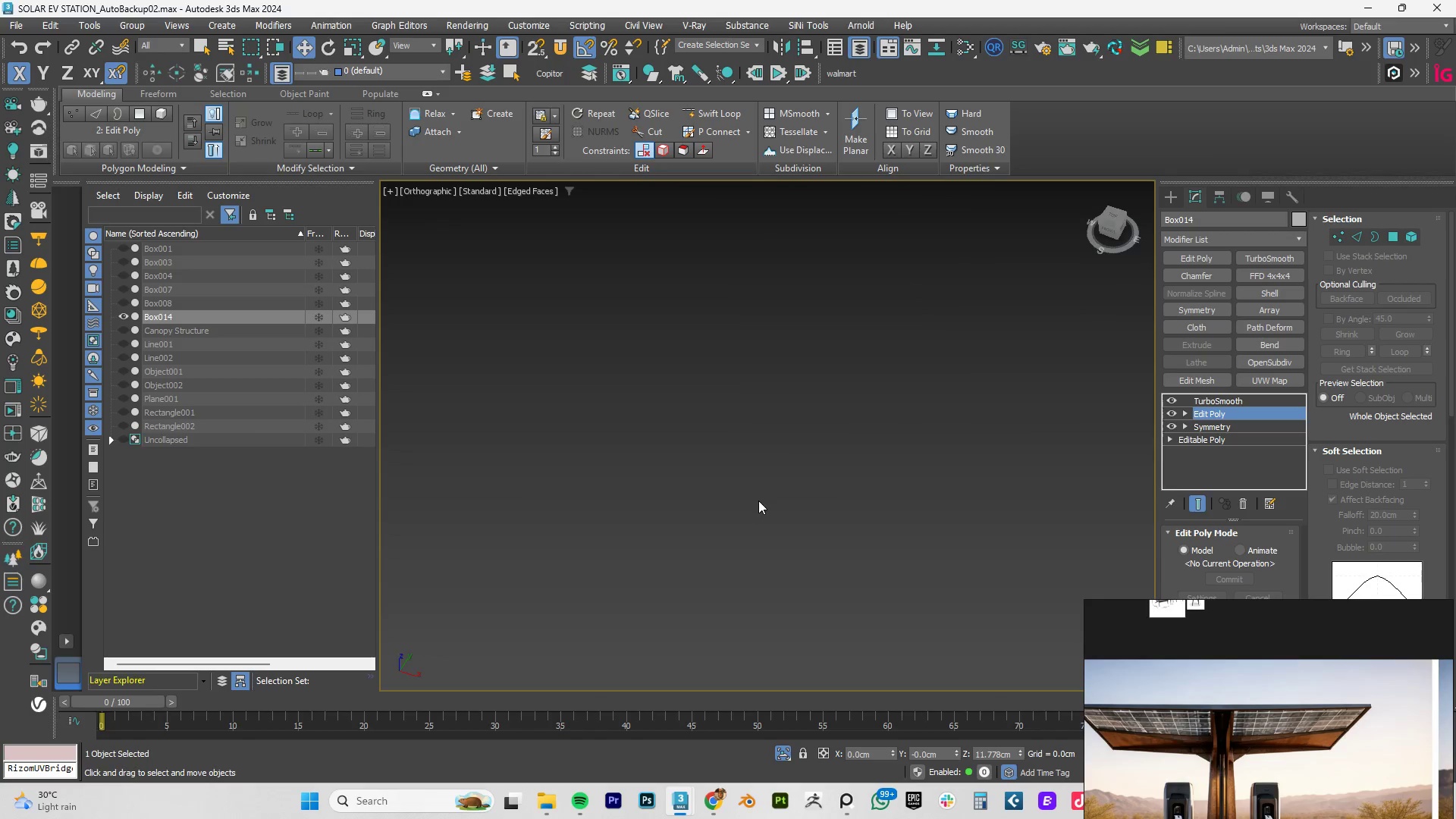 
scroll: coordinate [639, 494], scroll_direction: up, amount: 7.0
 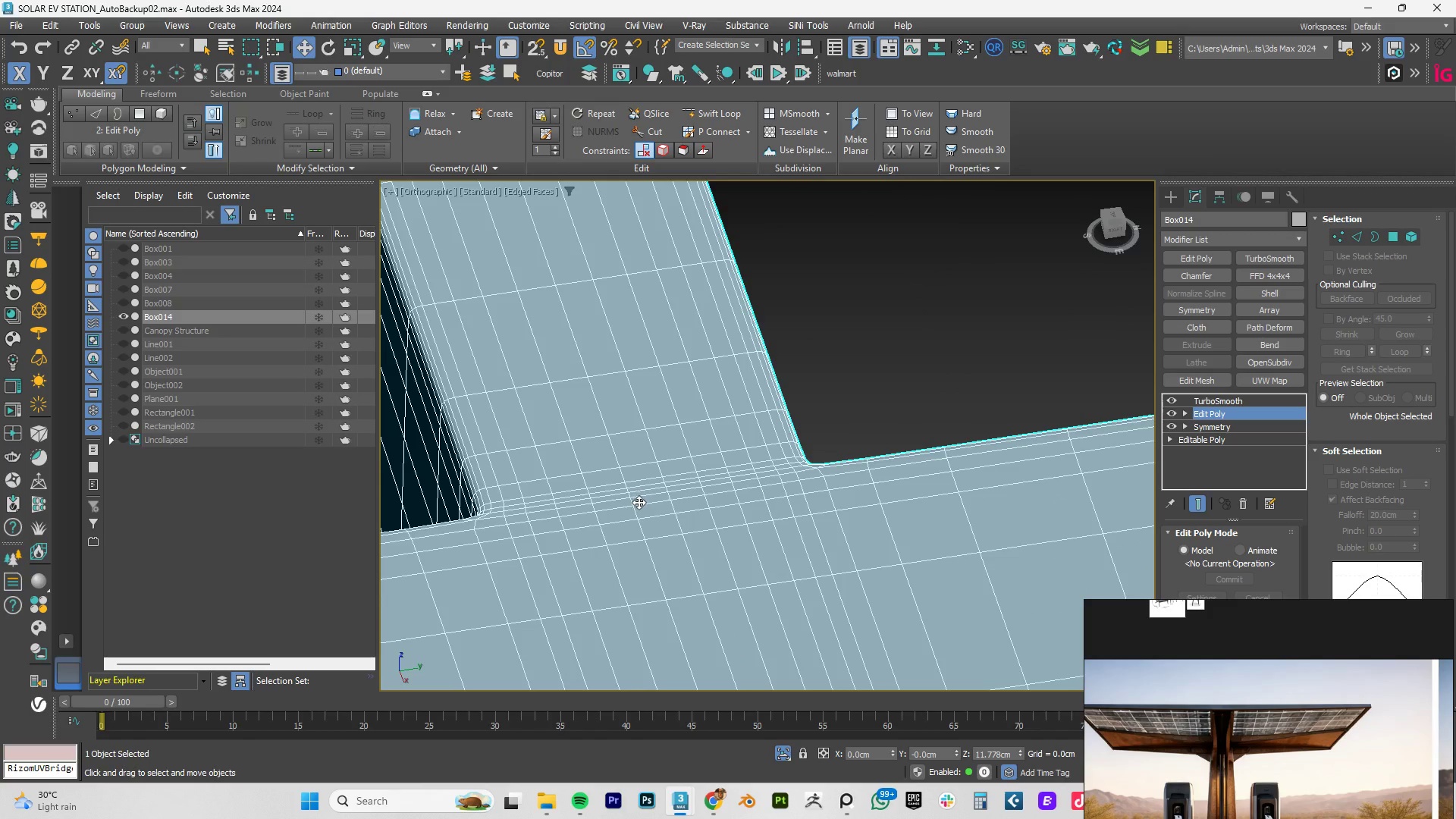 
hold_key(key=AltLeft, duration=0.56)
 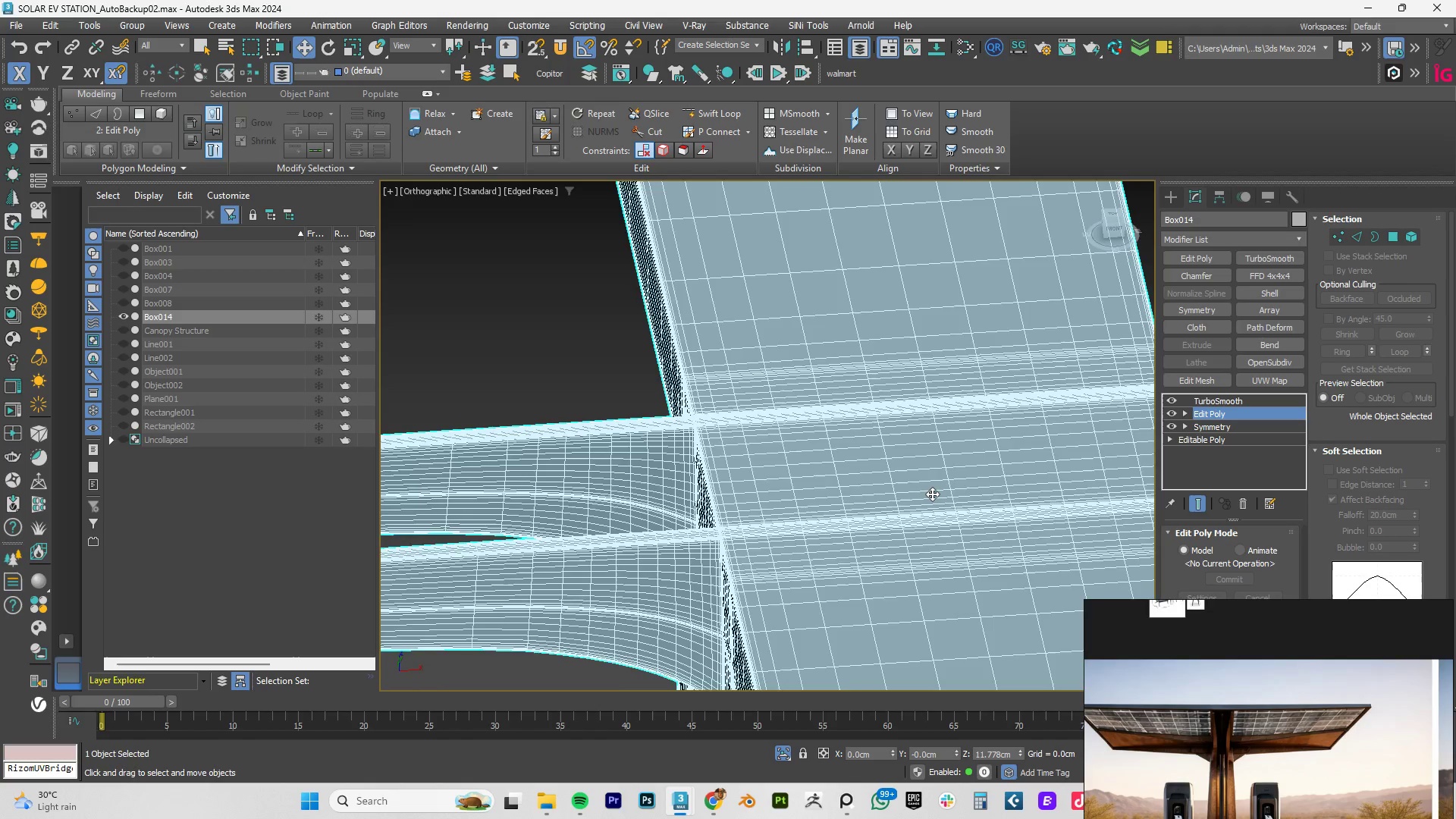 
scroll: coordinate [809, 498], scroll_direction: down, amount: 8.0
 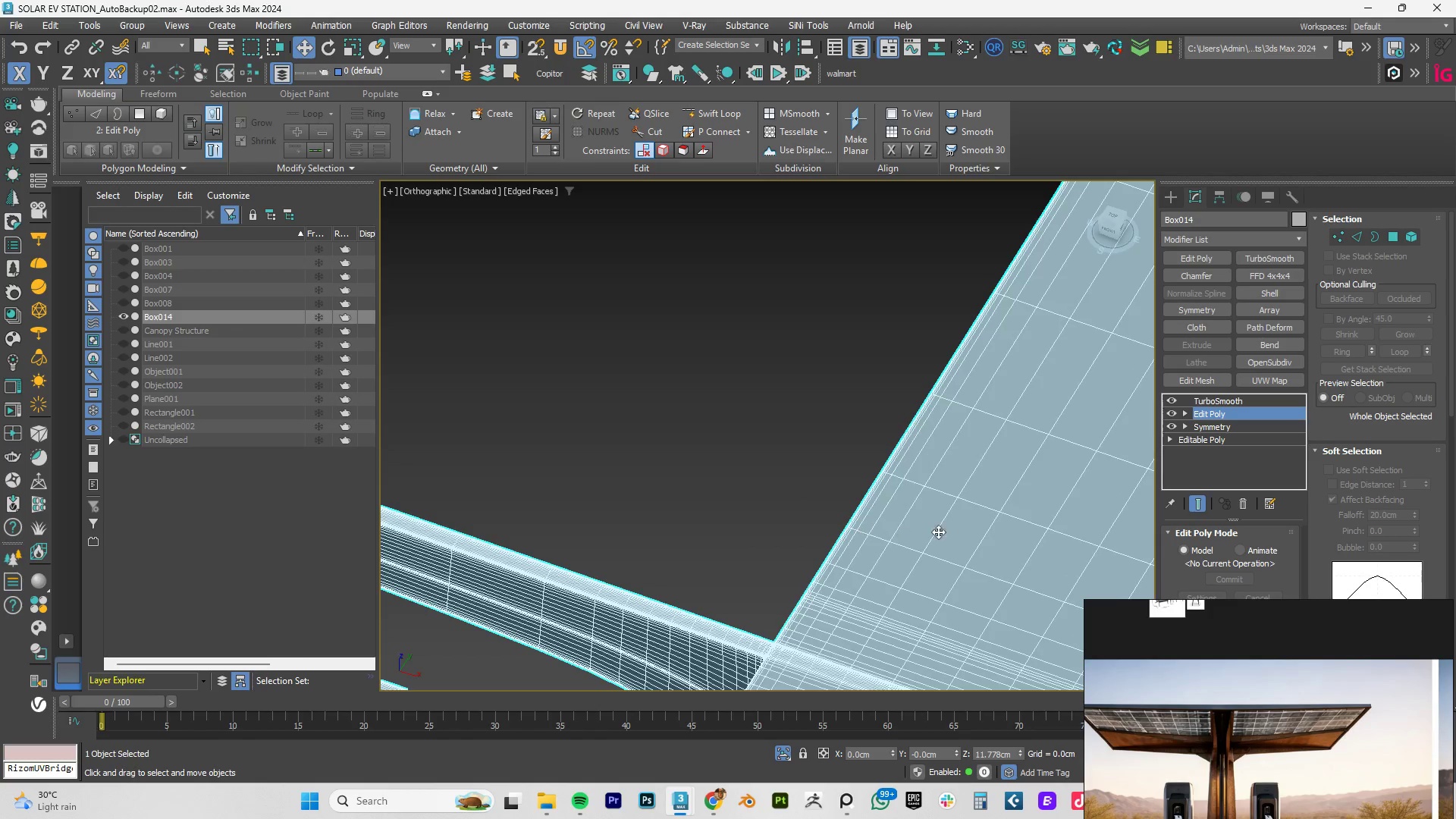 
hold_key(key=AltLeft, duration=0.39)
 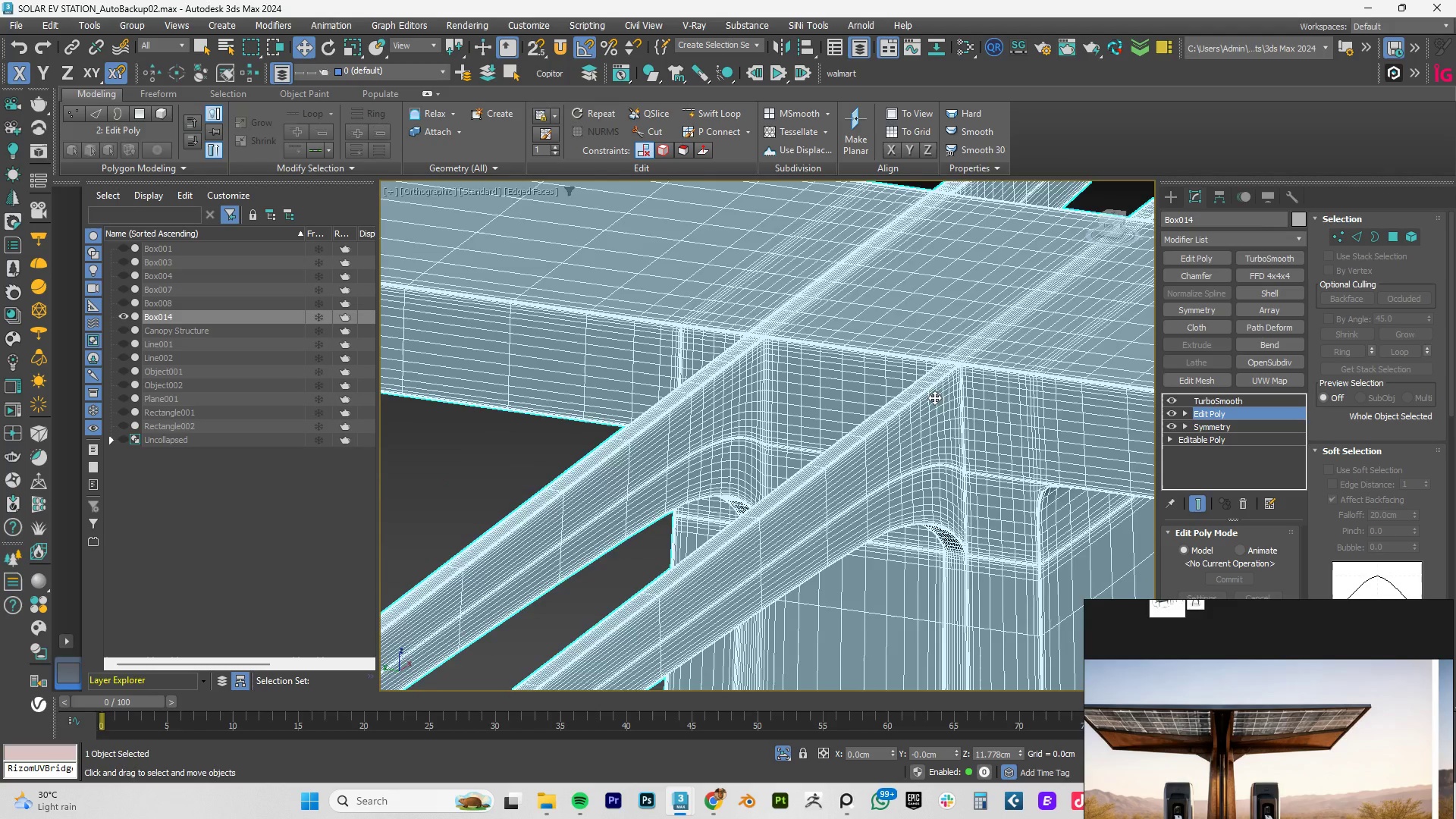 
scroll: coordinate [1005, 361], scroll_direction: up, amount: 8.0
 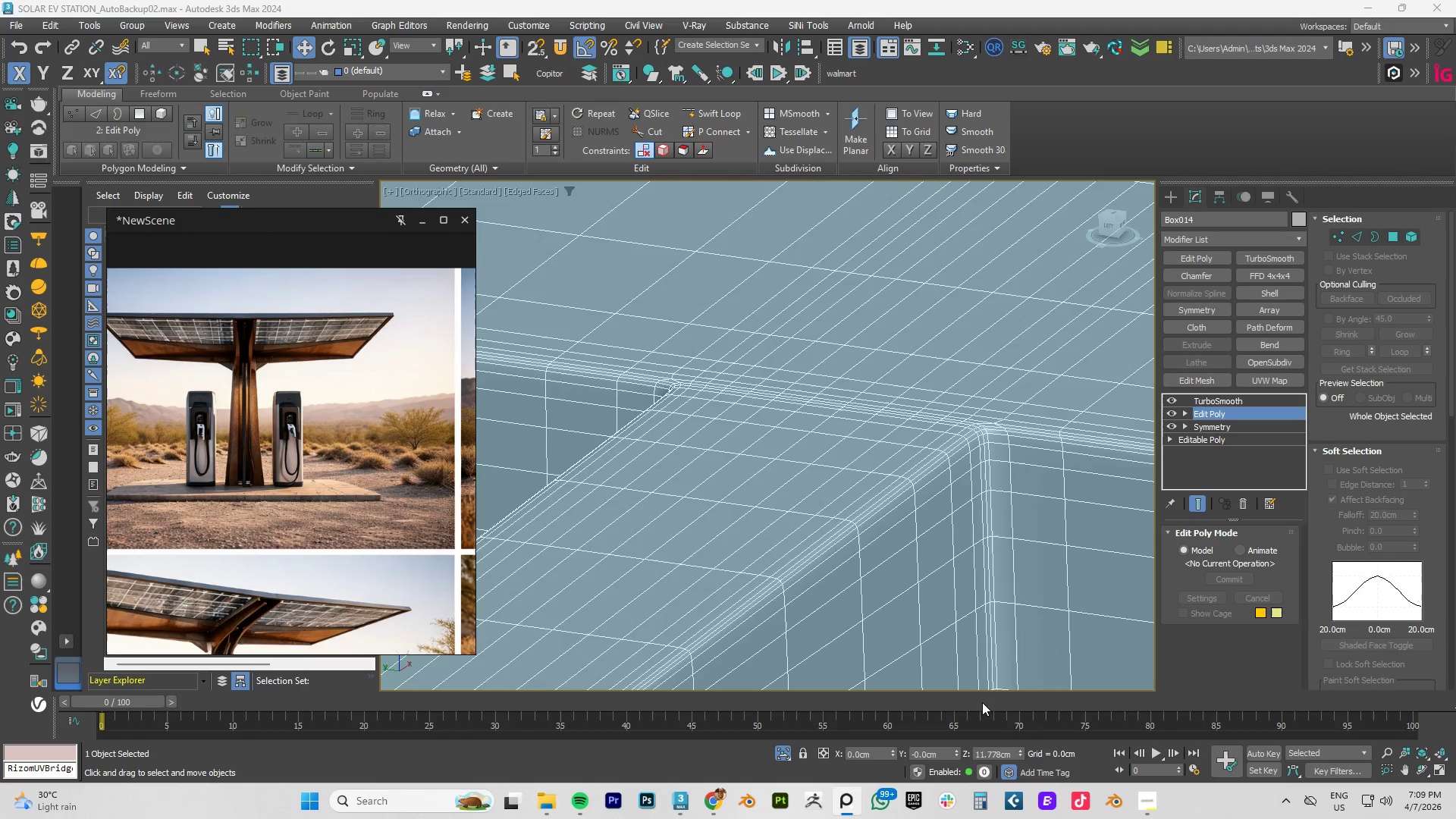 
left_click([1150, 802])